 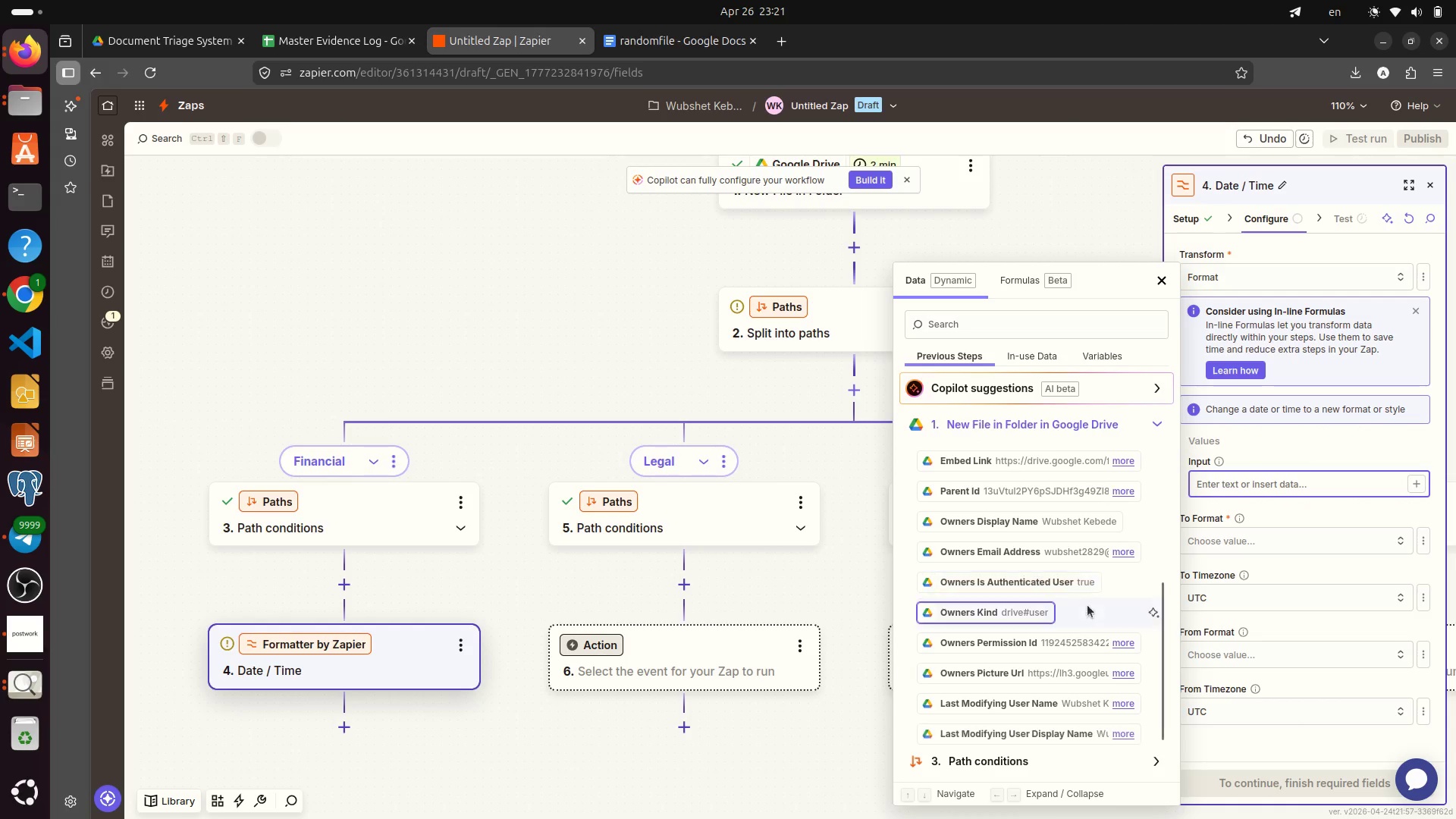 
scroll: coordinate [1084, 607], scroll_direction: down, amount: 5.0
 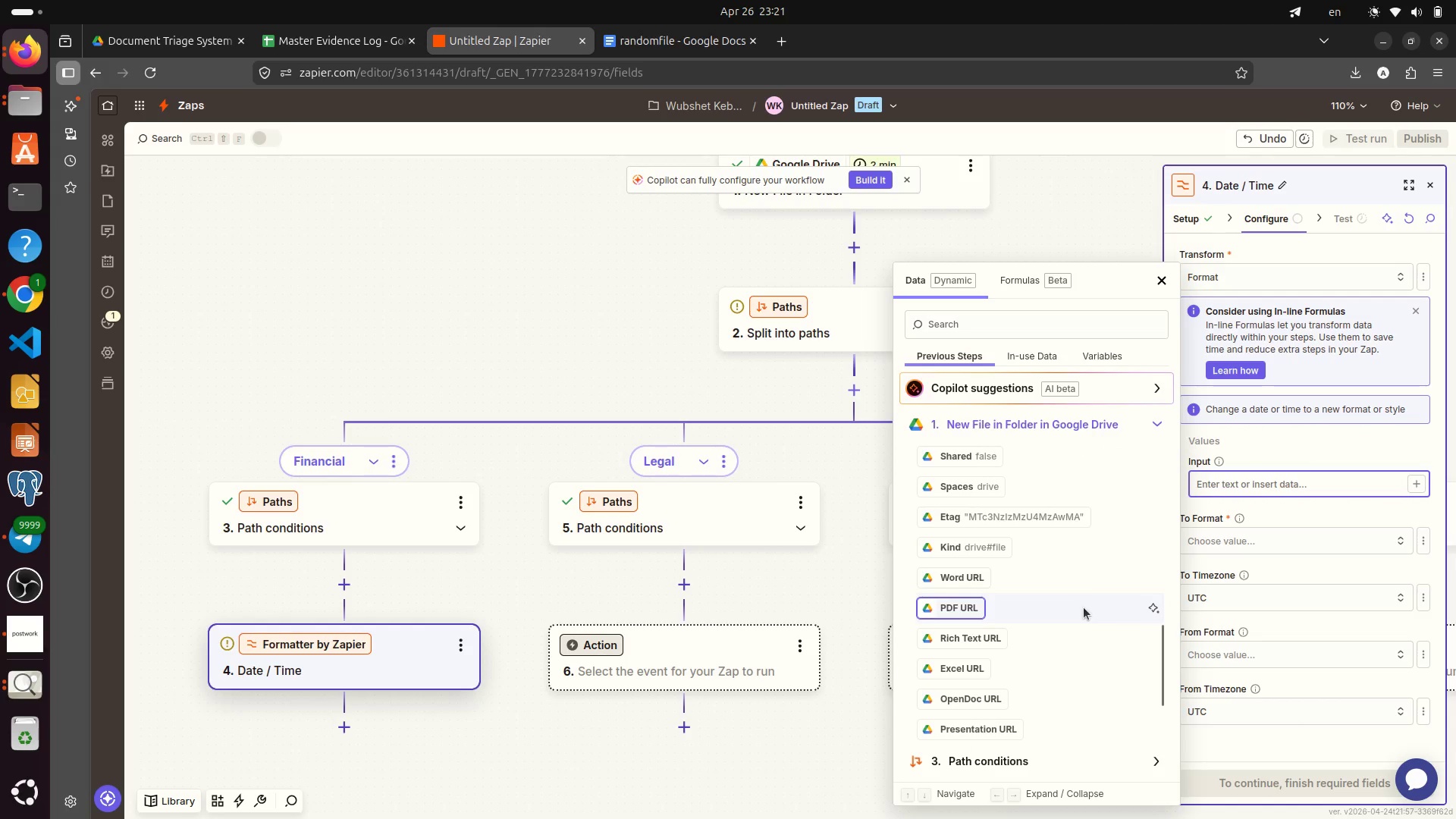 
scroll: coordinate [1075, 615], scroll_direction: down, amount: 12.0
 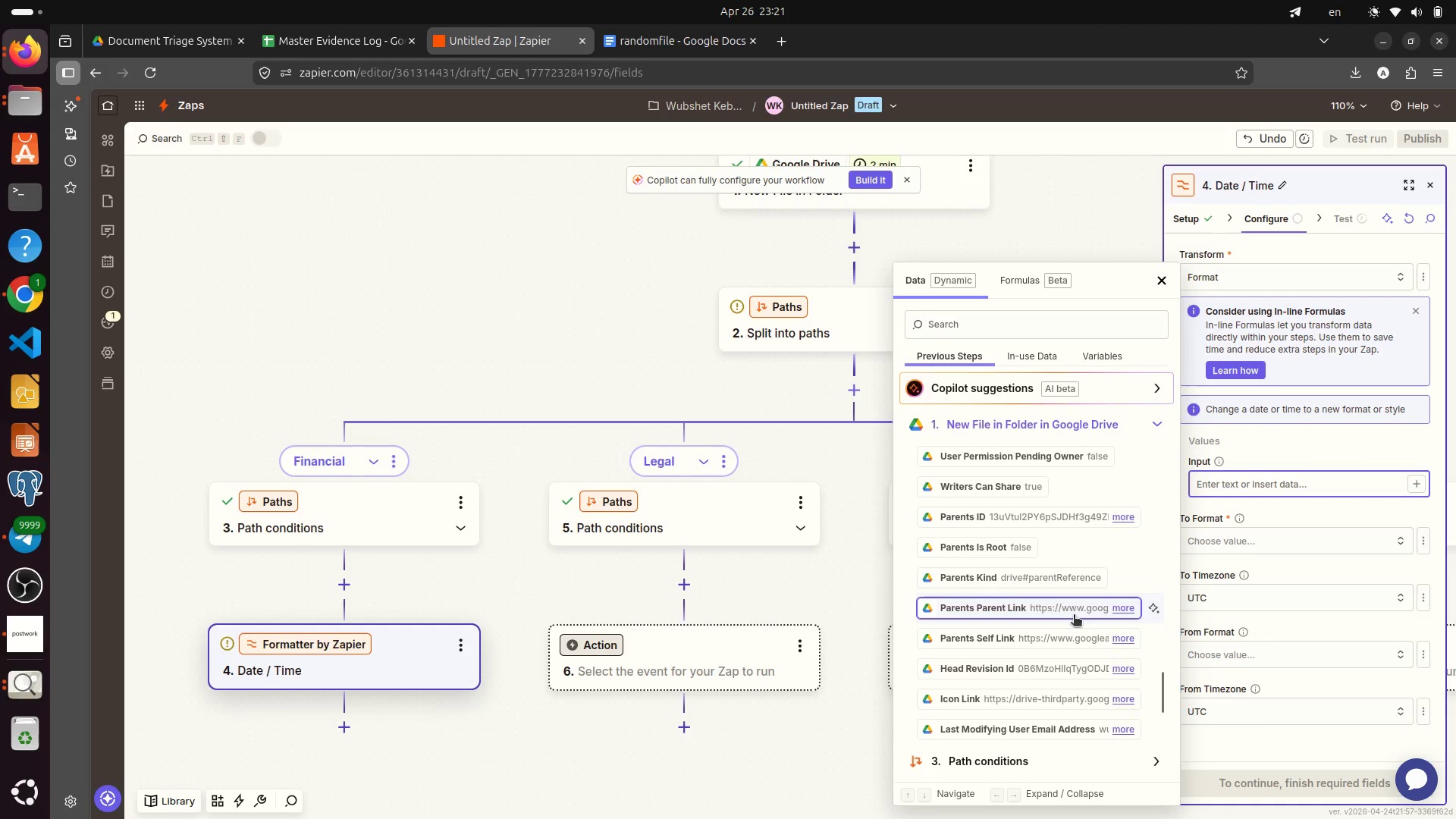 
scroll: coordinate [1072, 619], scroll_direction: none, amount: 0.0
 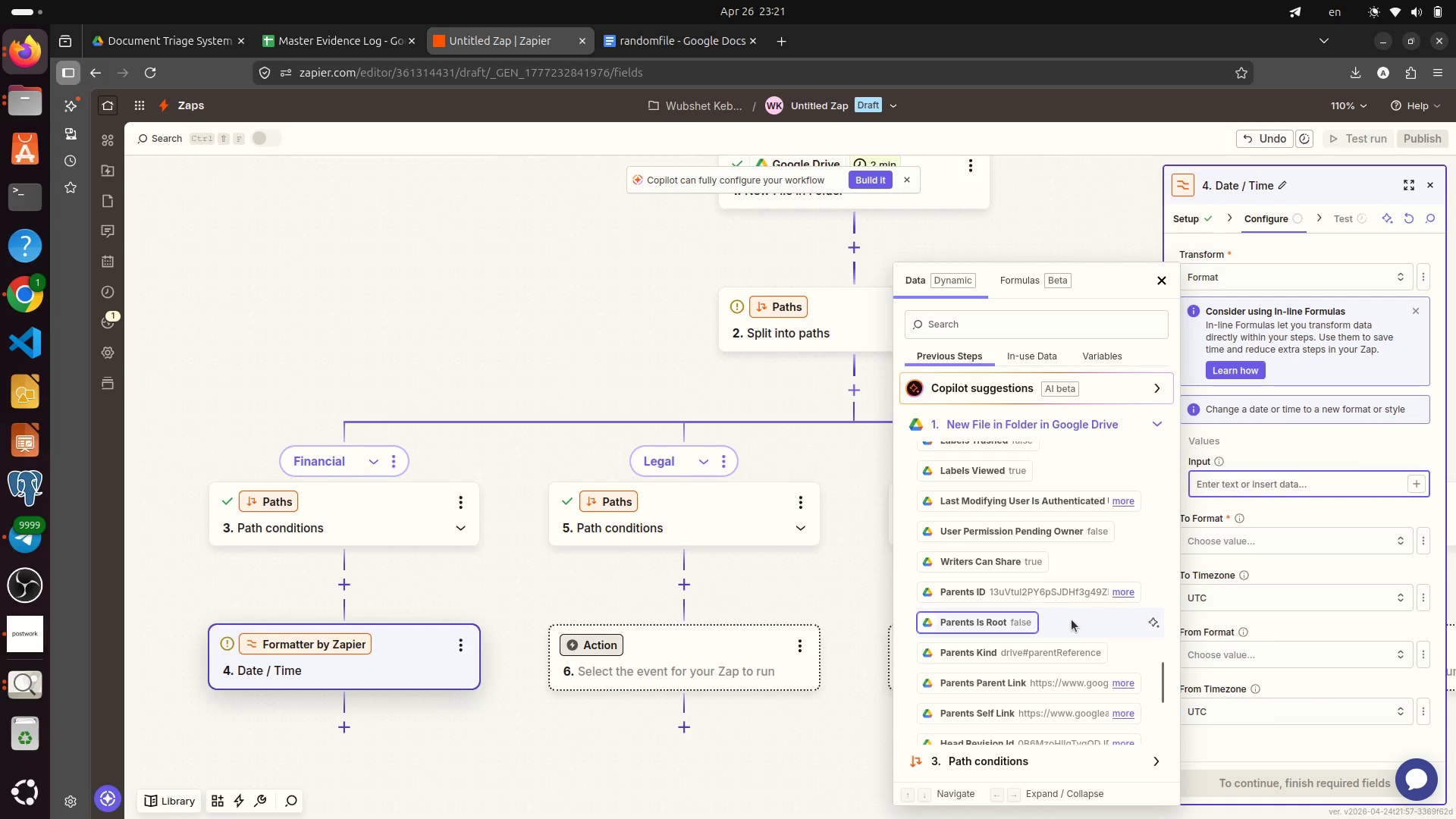 
scroll: coordinate [1070, 620], scroll_direction: down, amount: 7.0
 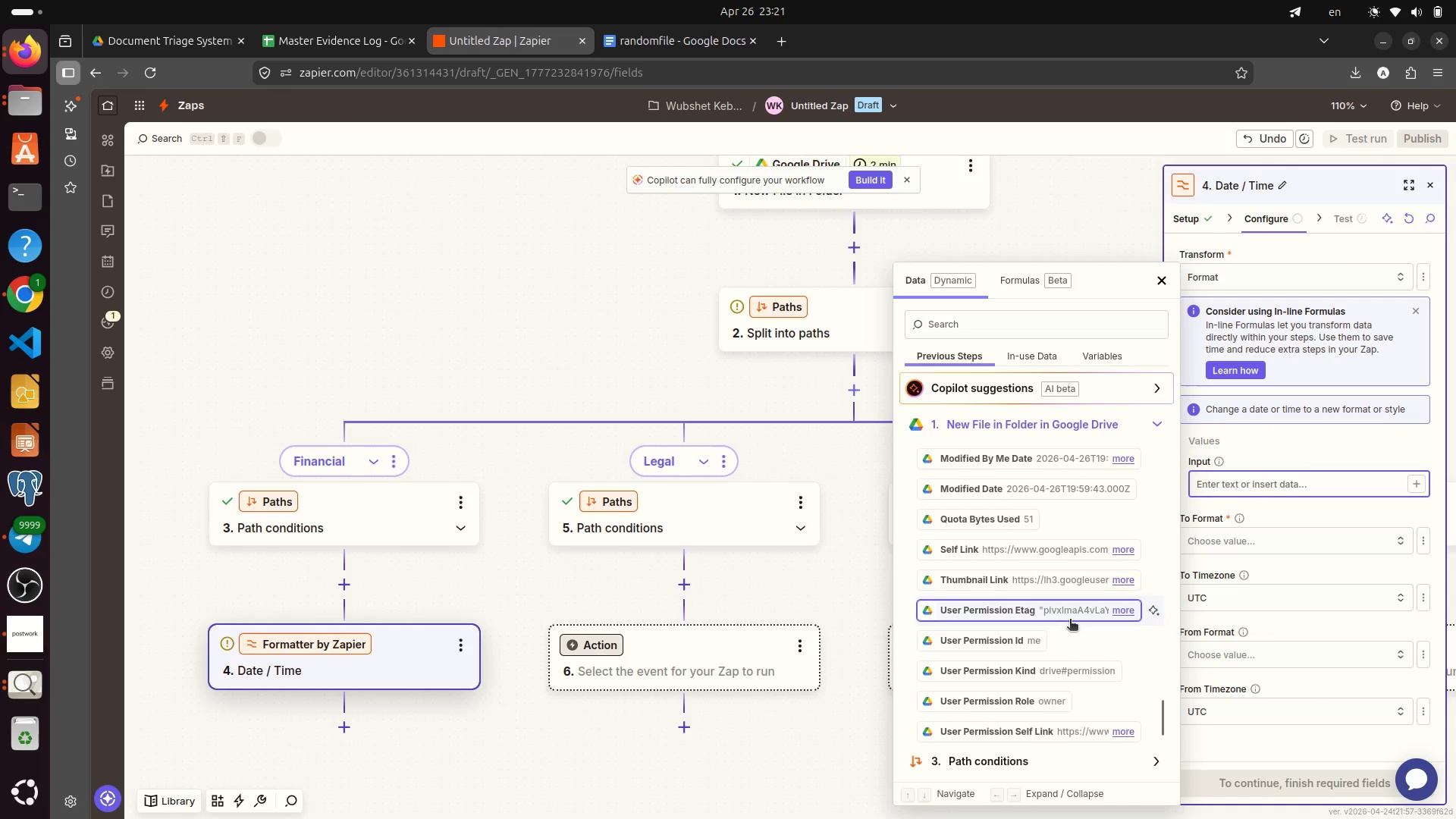 
scroll: coordinate [1069, 621], scroll_direction: up, amount: 1.0
 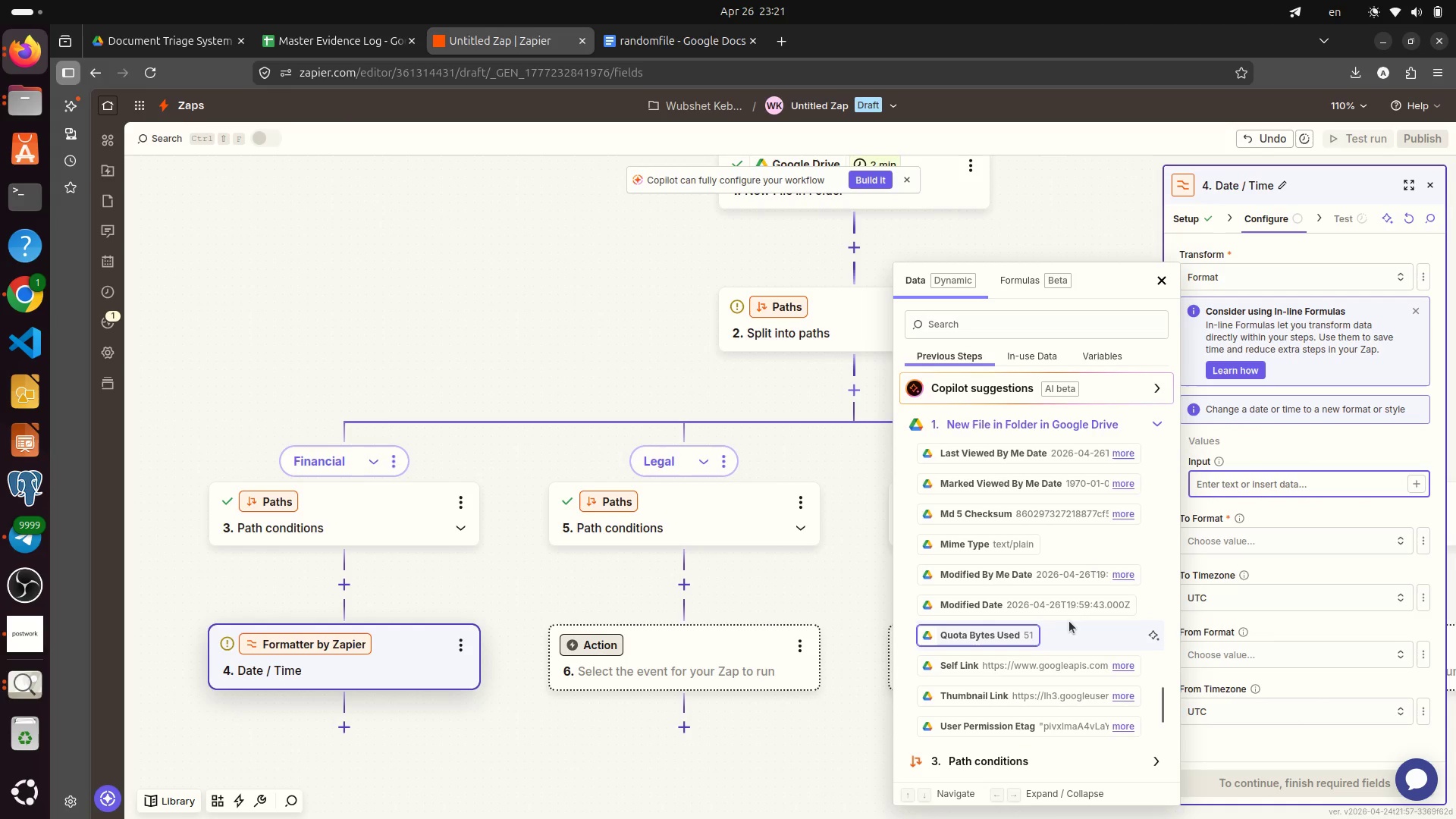 
scroll: coordinate [1074, 667], scroll_direction: down, amount: 17.0
 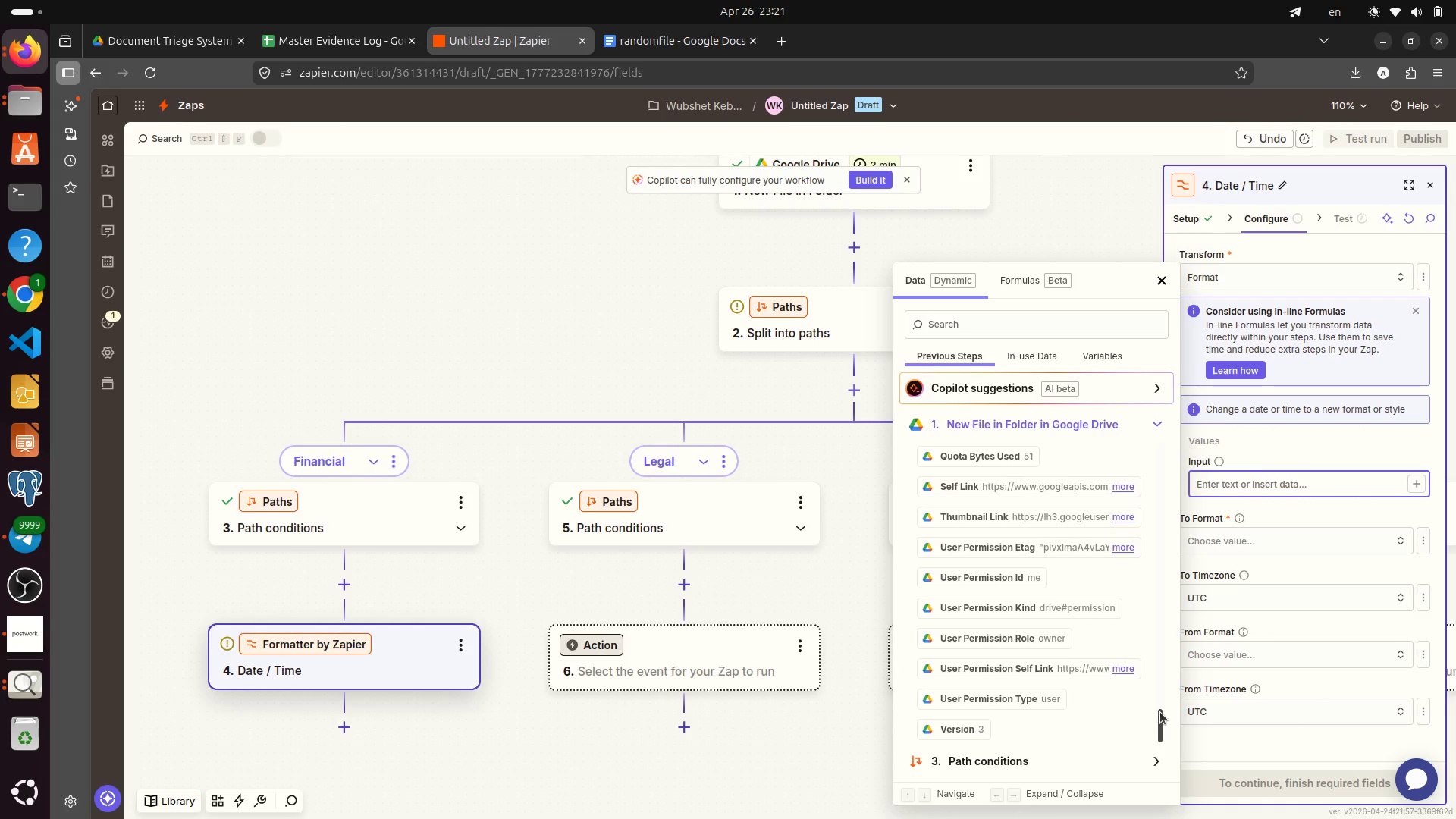 
left_click_drag(start_coordinate=[1163, 716], to_coordinate=[1163, 763])
 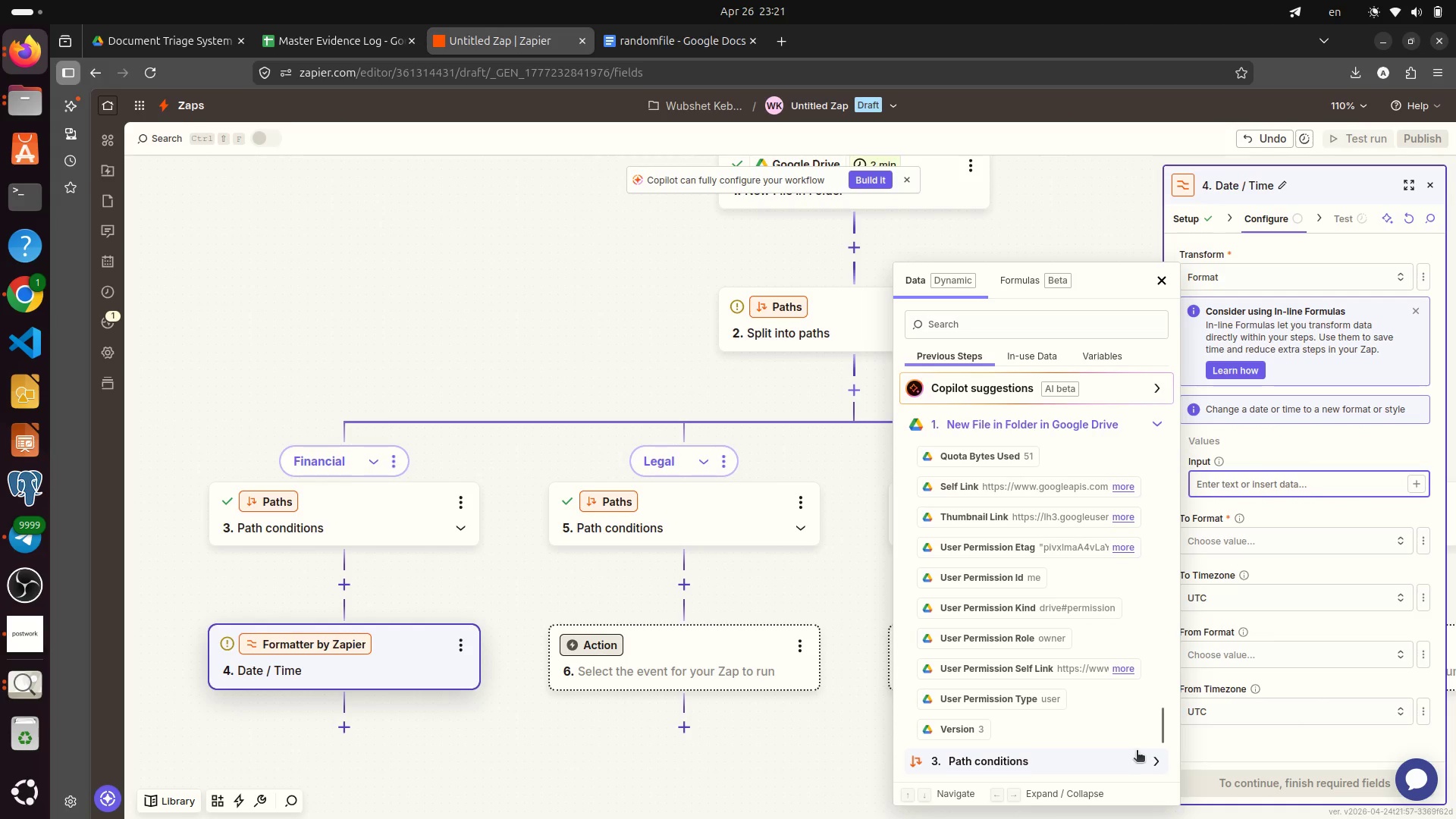 
left_click([1134, 758])
 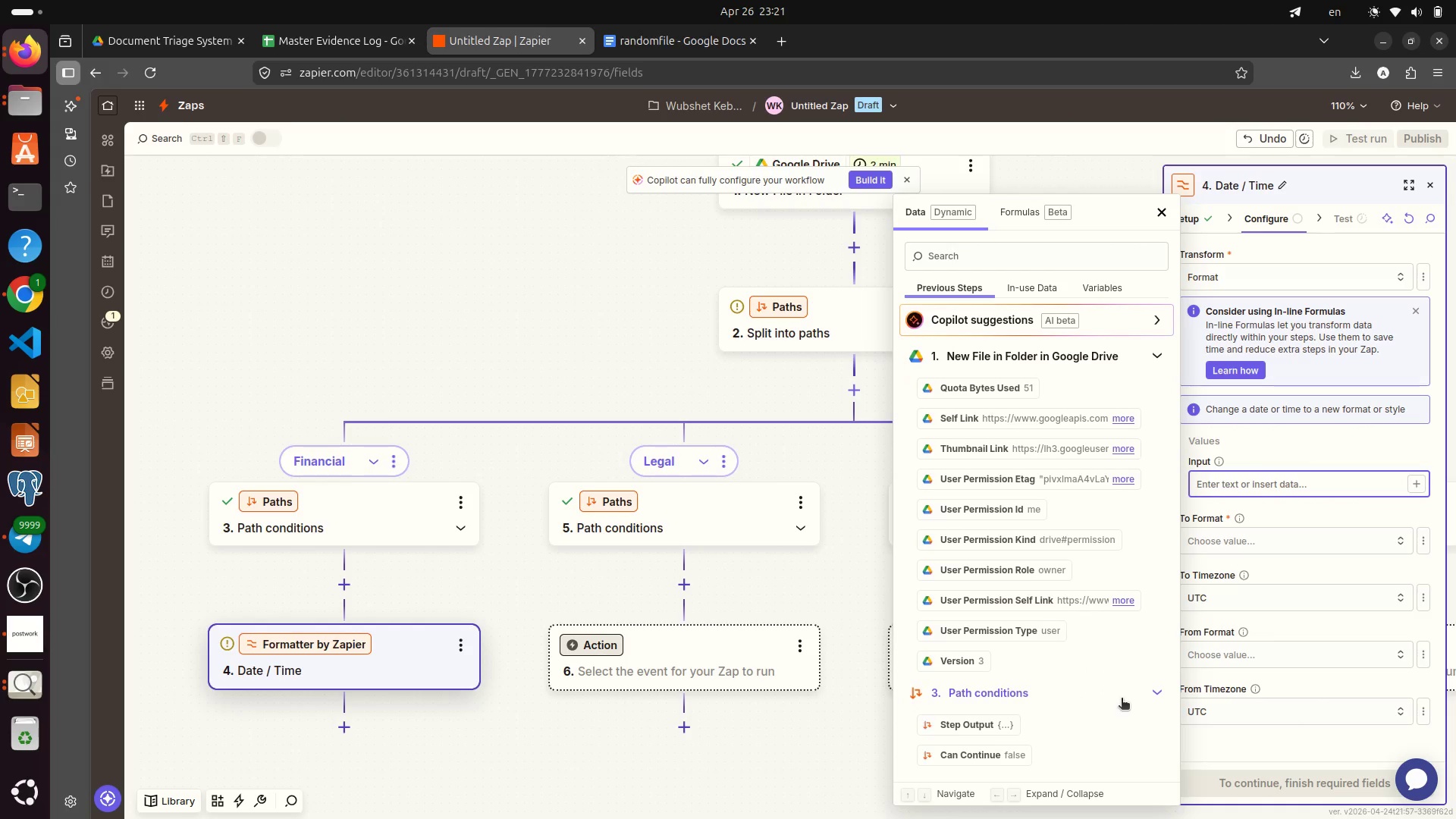 
scroll: coordinate [1122, 700], scroll_direction: down, amount: 4.0
 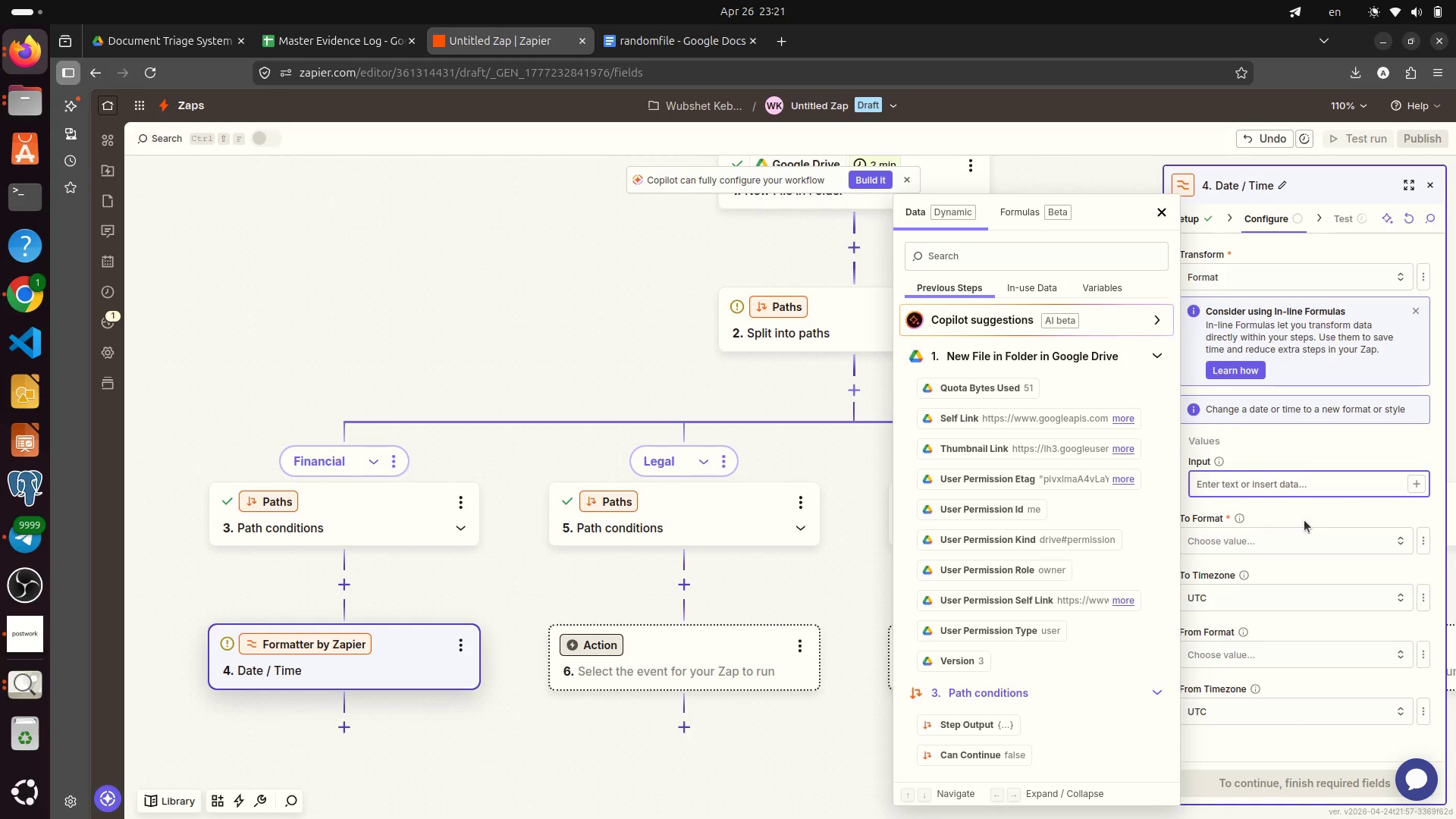 
left_click([1317, 493])
 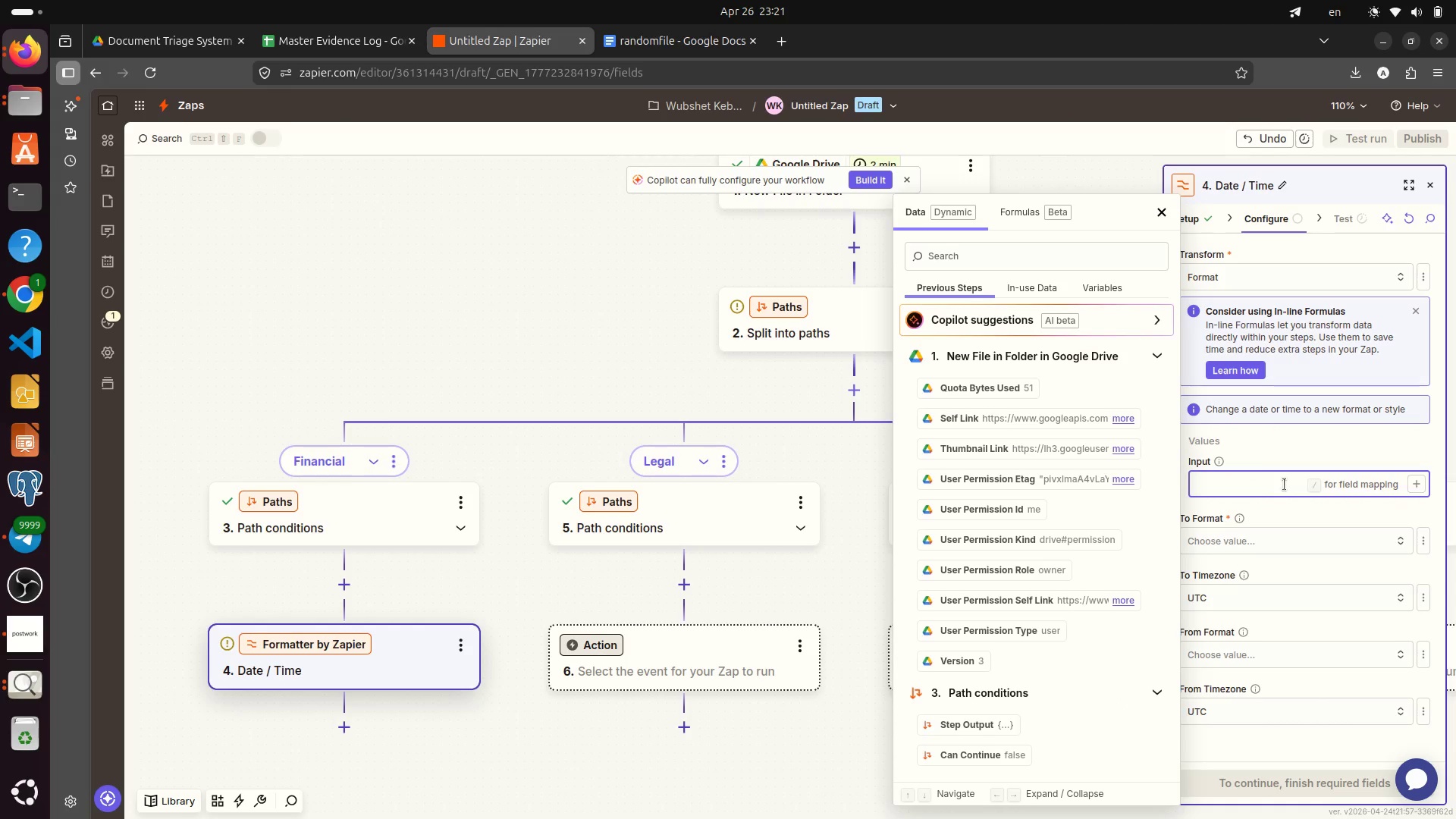 
wait(6.61)
 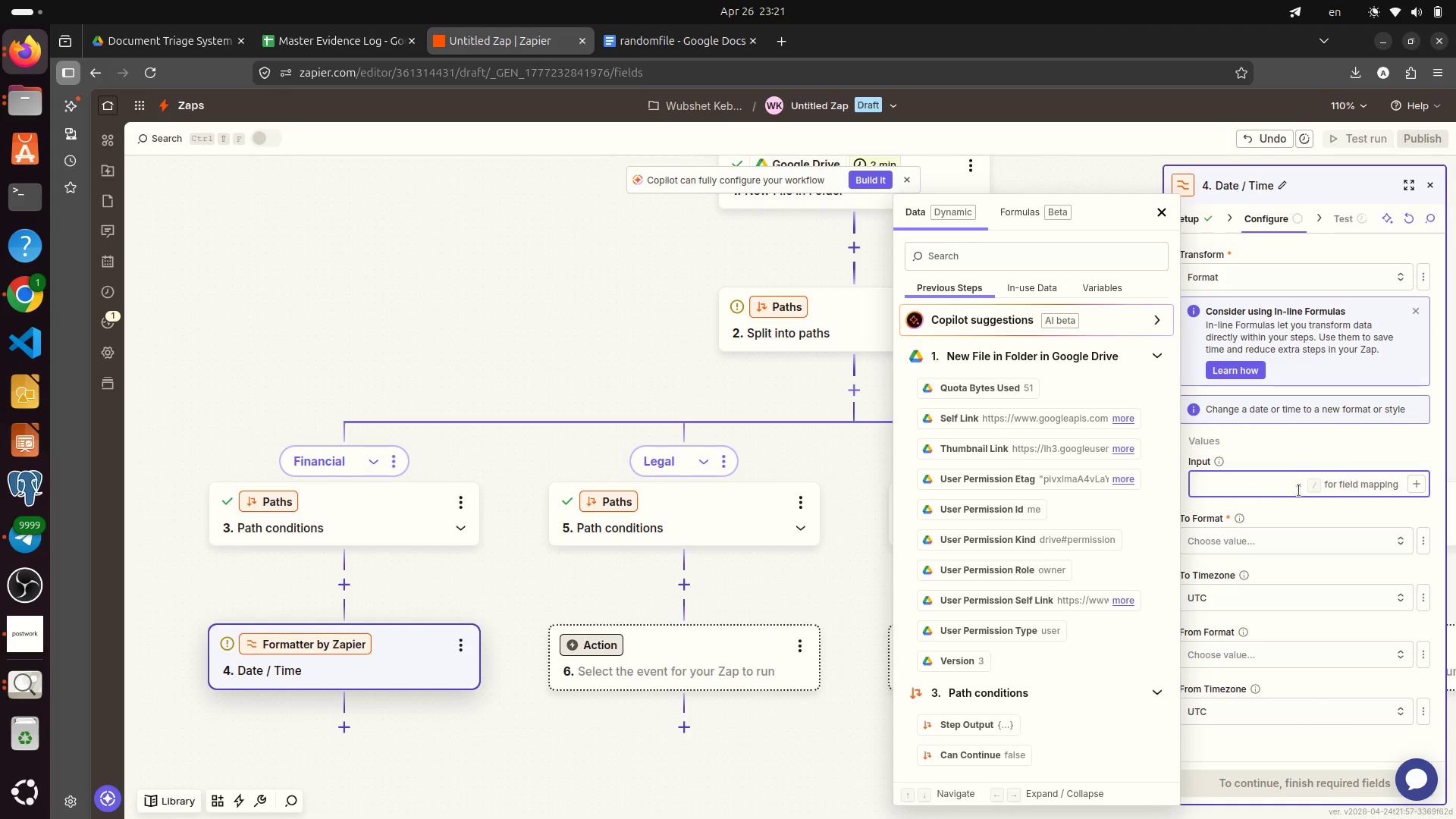 
left_click([1269, 453])
 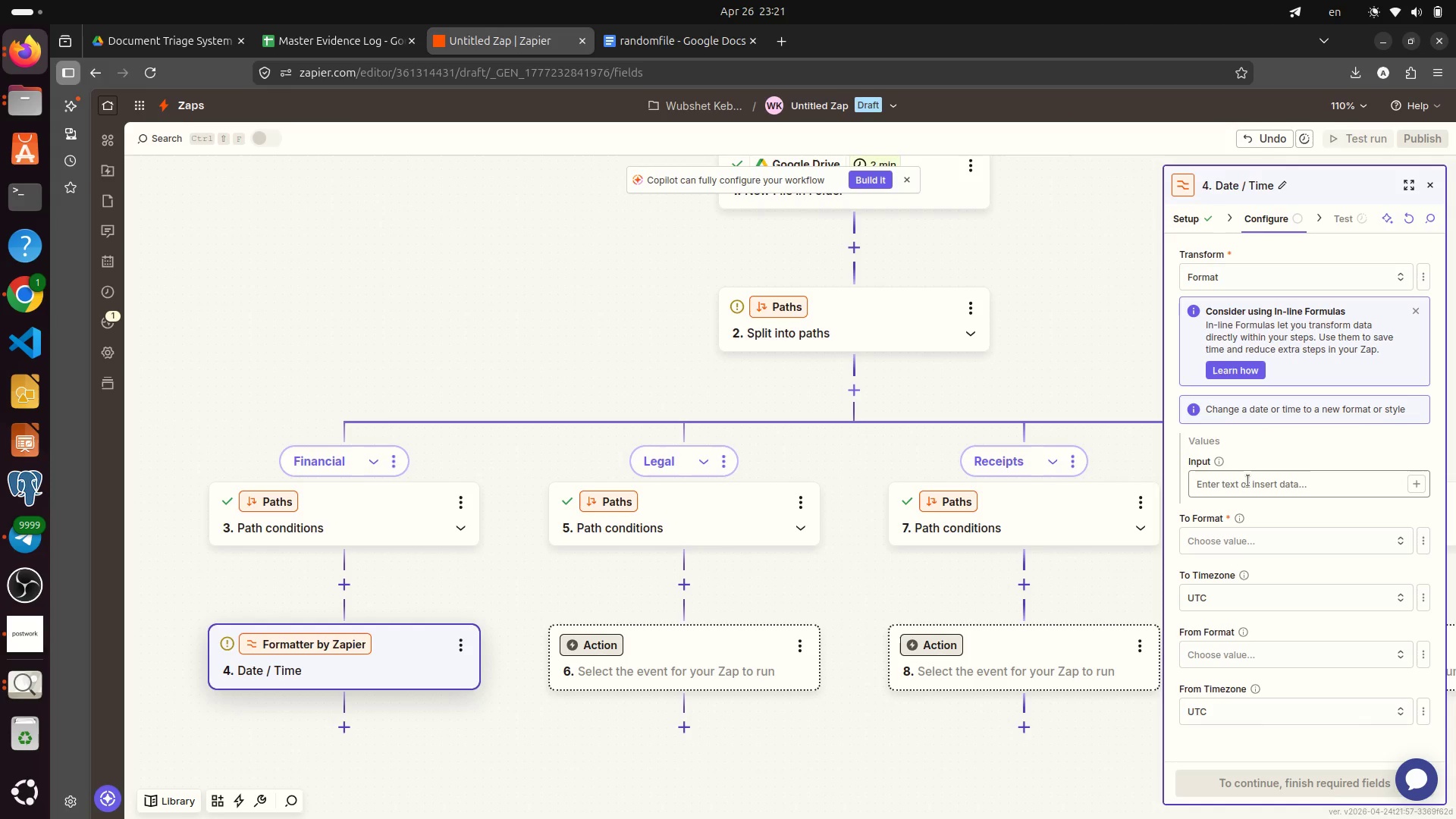 
left_click([1248, 481])
 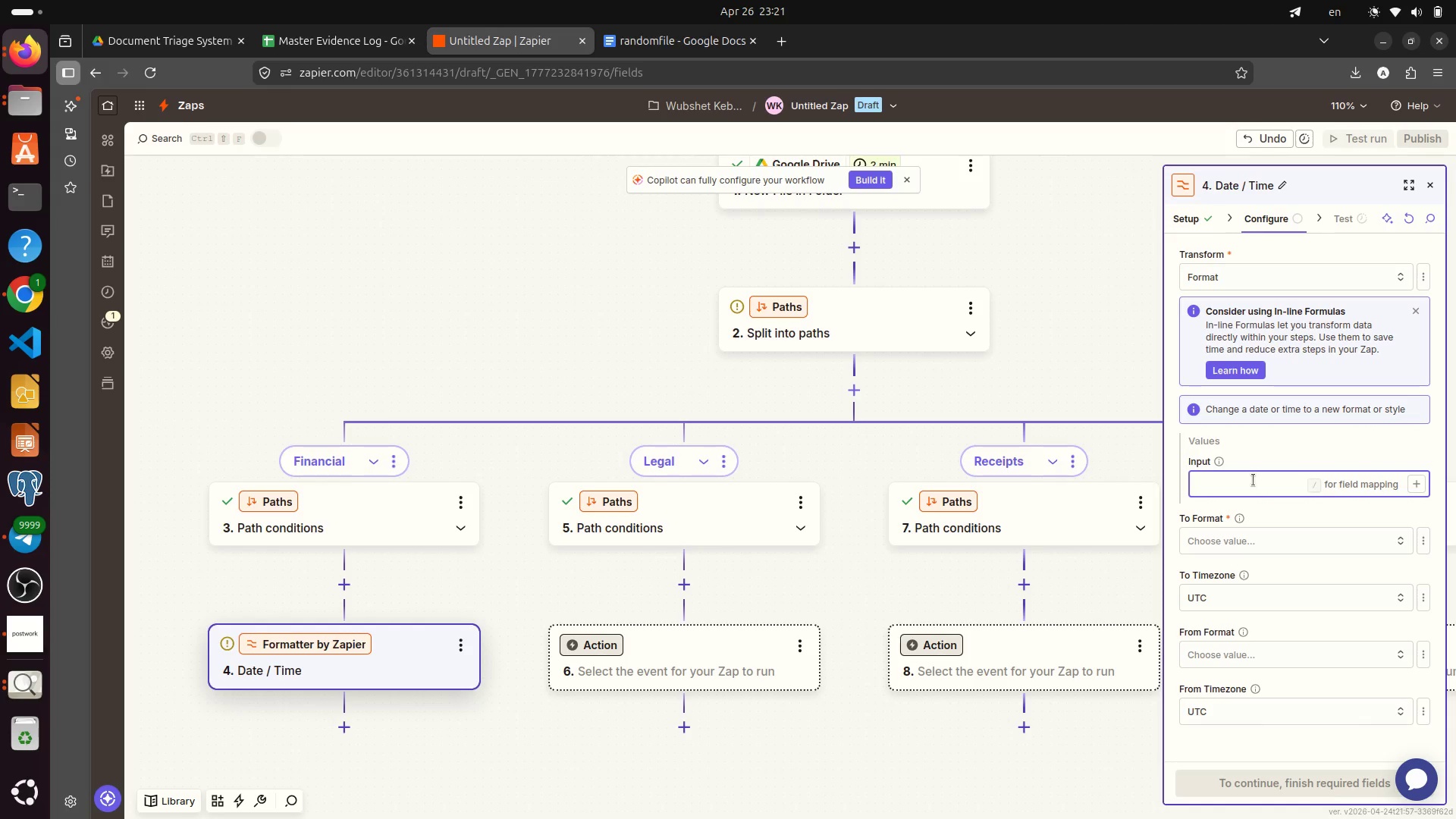 
type(now)
 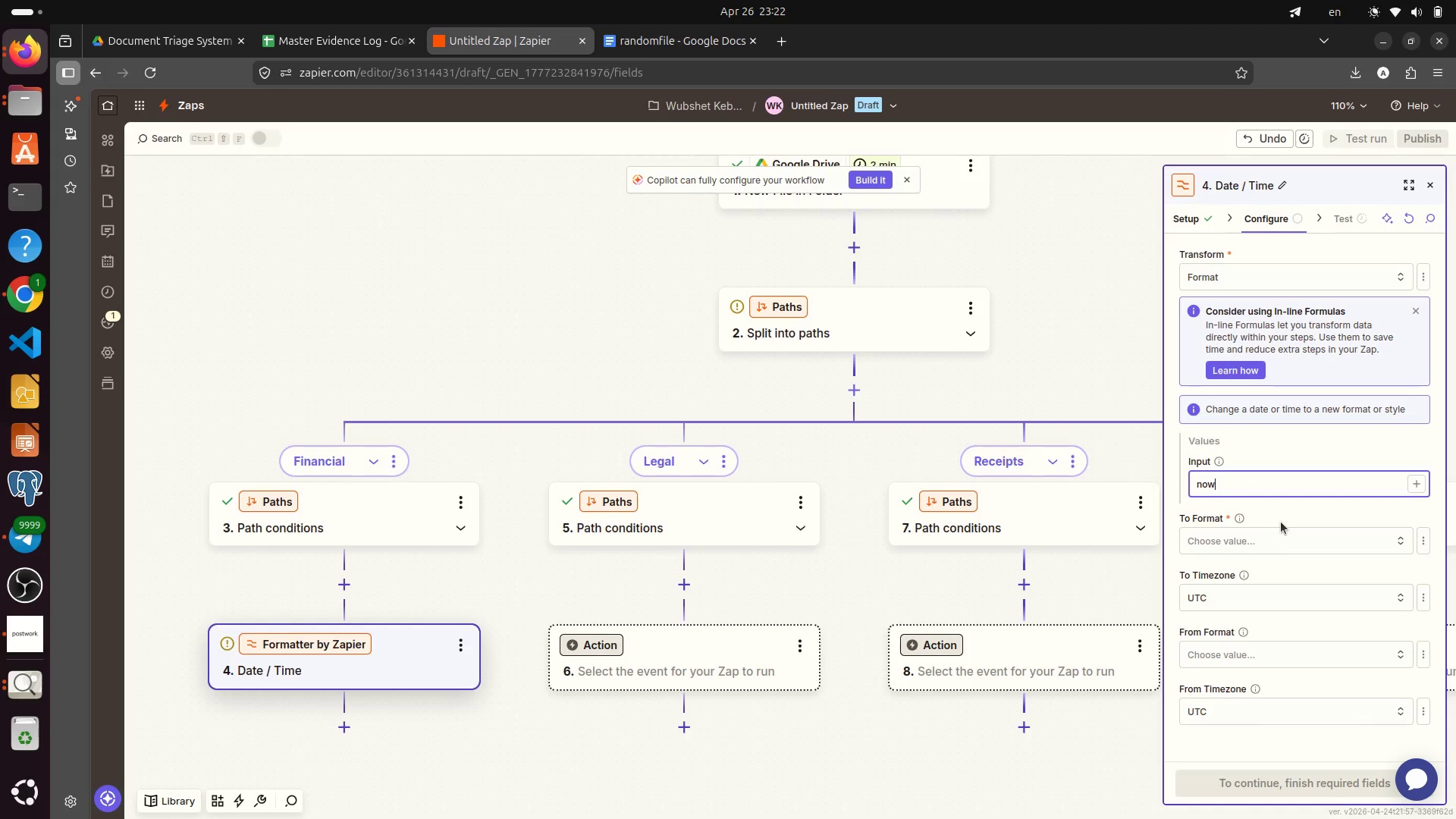 
left_click([1281, 522])
 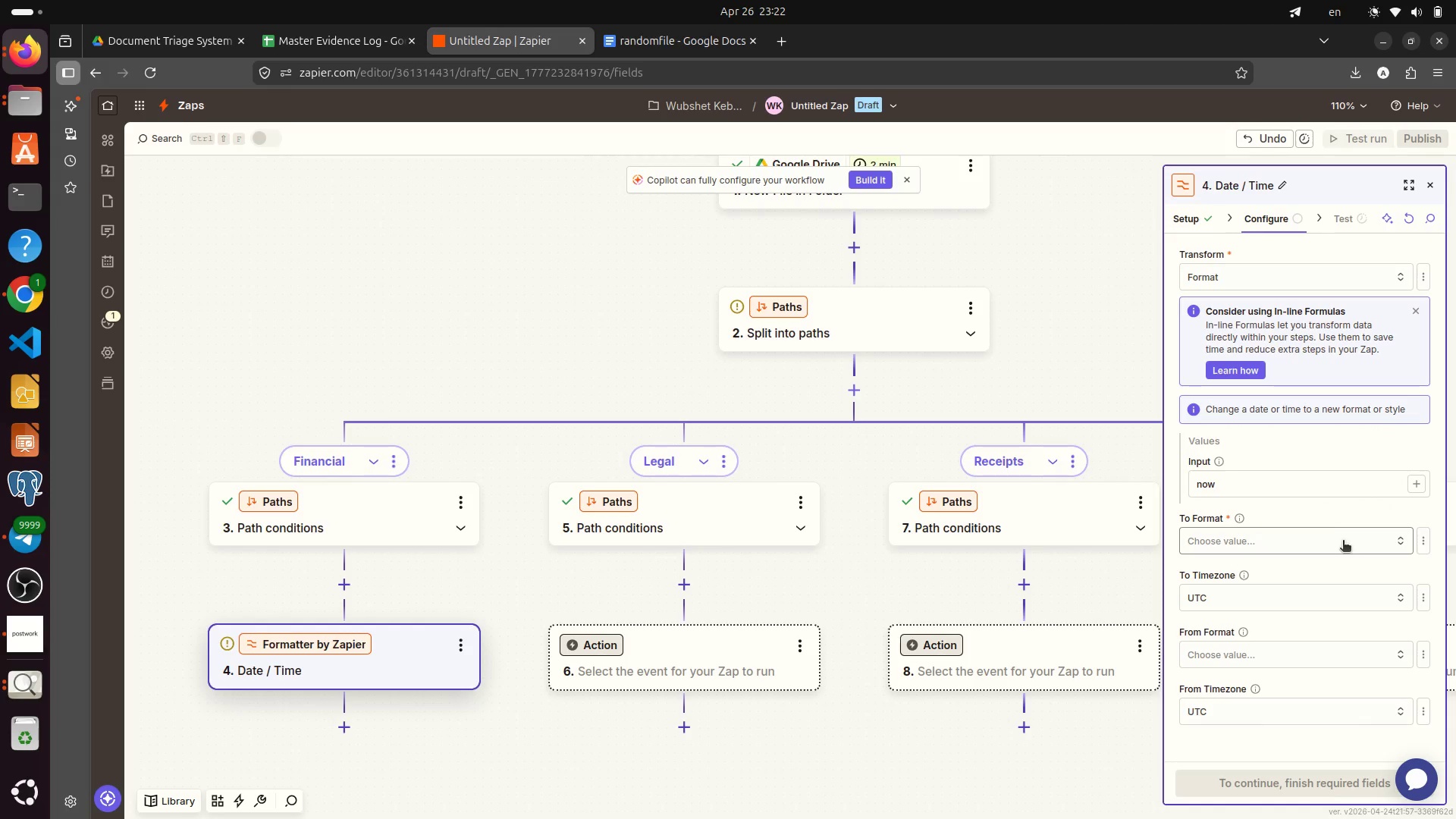 
left_click([1338, 544])
 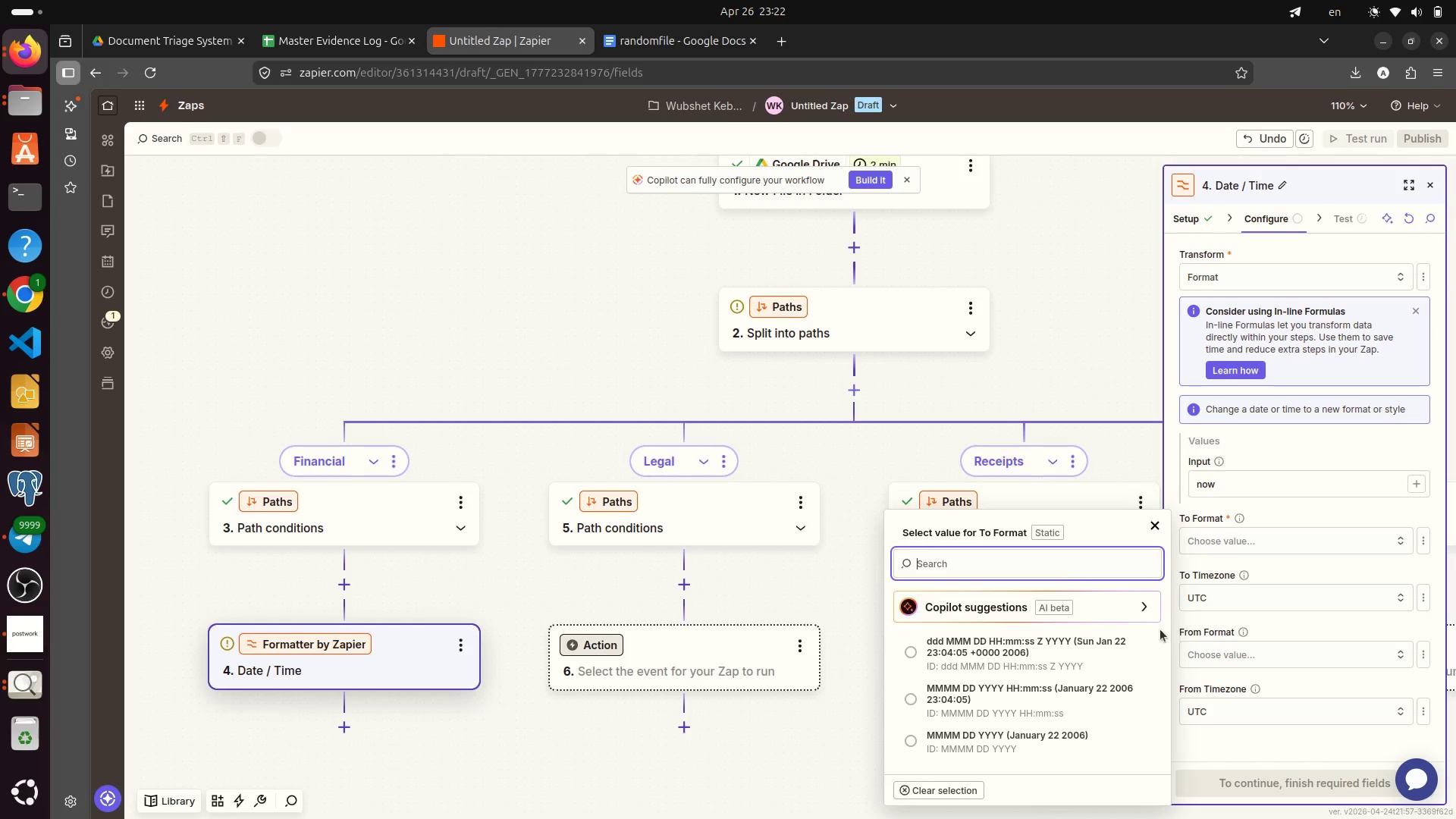 
scroll: coordinate [1054, 687], scroll_direction: up, amount: 2.0
 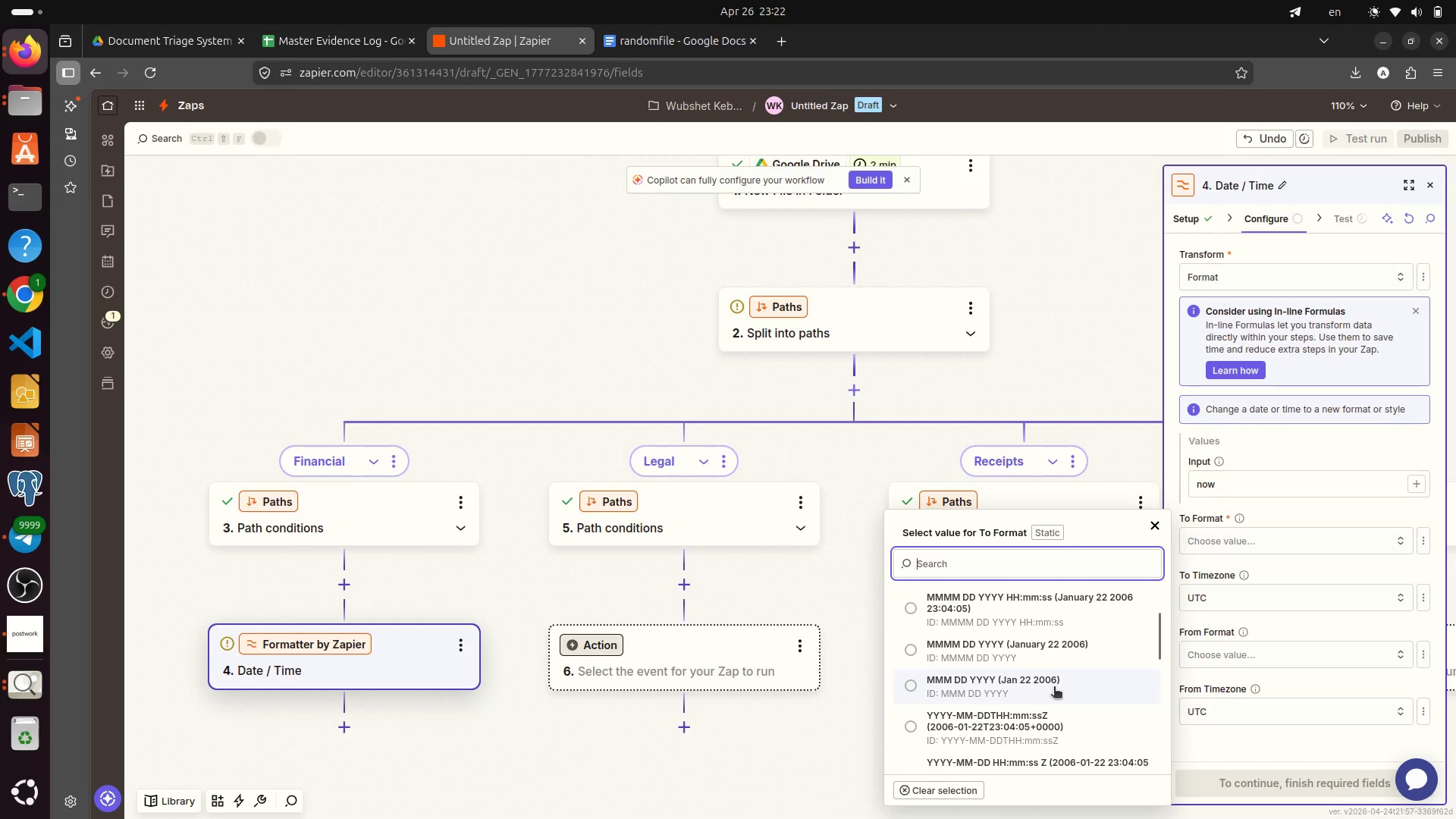 
scroll: coordinate [1021, 652], scroll_direction: down, amount: 2.0
 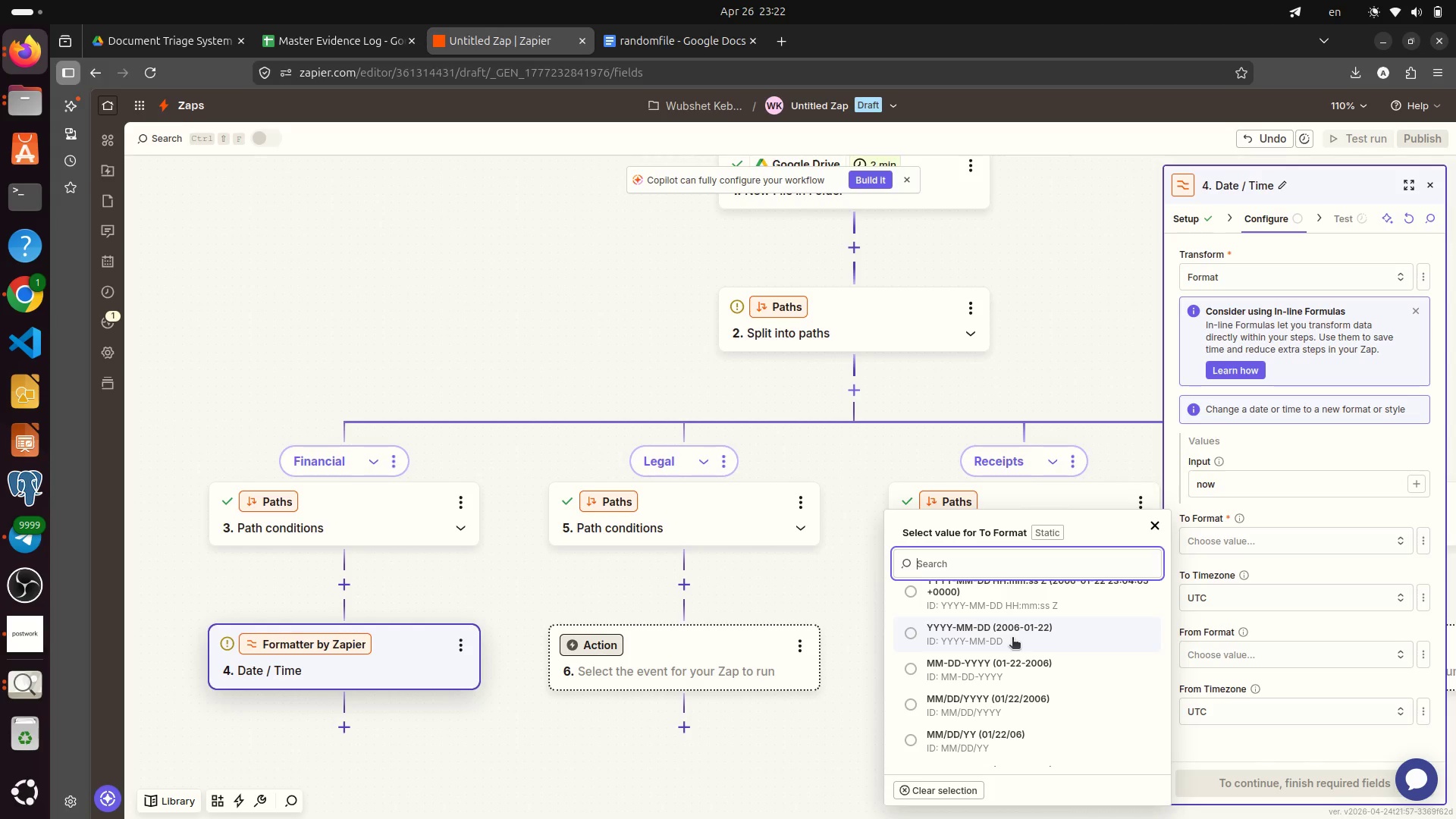 
wait(7.02)
 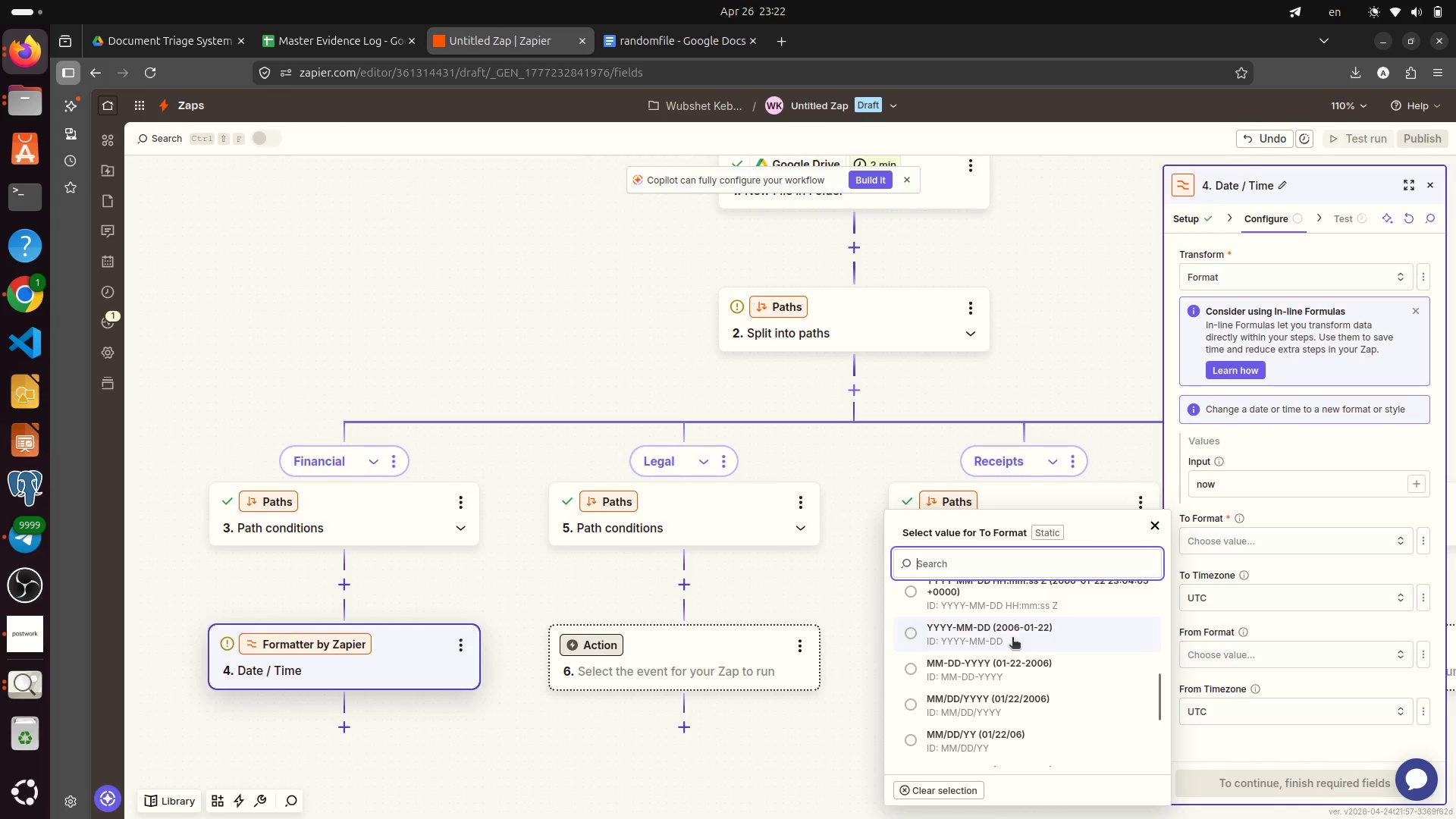 
scroll: coordinate [1012, 639], scroll_direction: down, amount: 3.0
 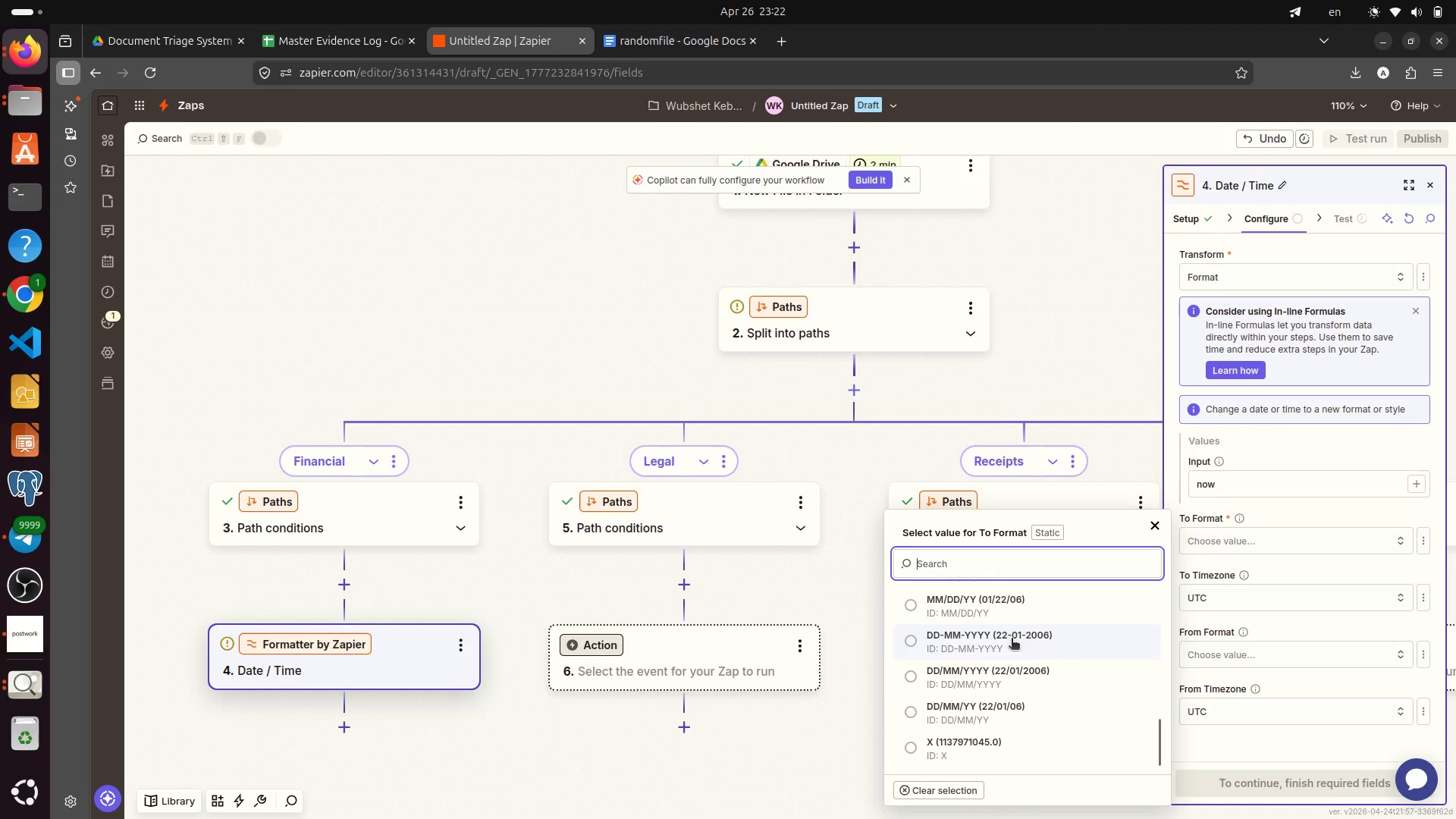 
scroll: coordinate [1012, 639], scroll_direction: up, amount: 2.0
 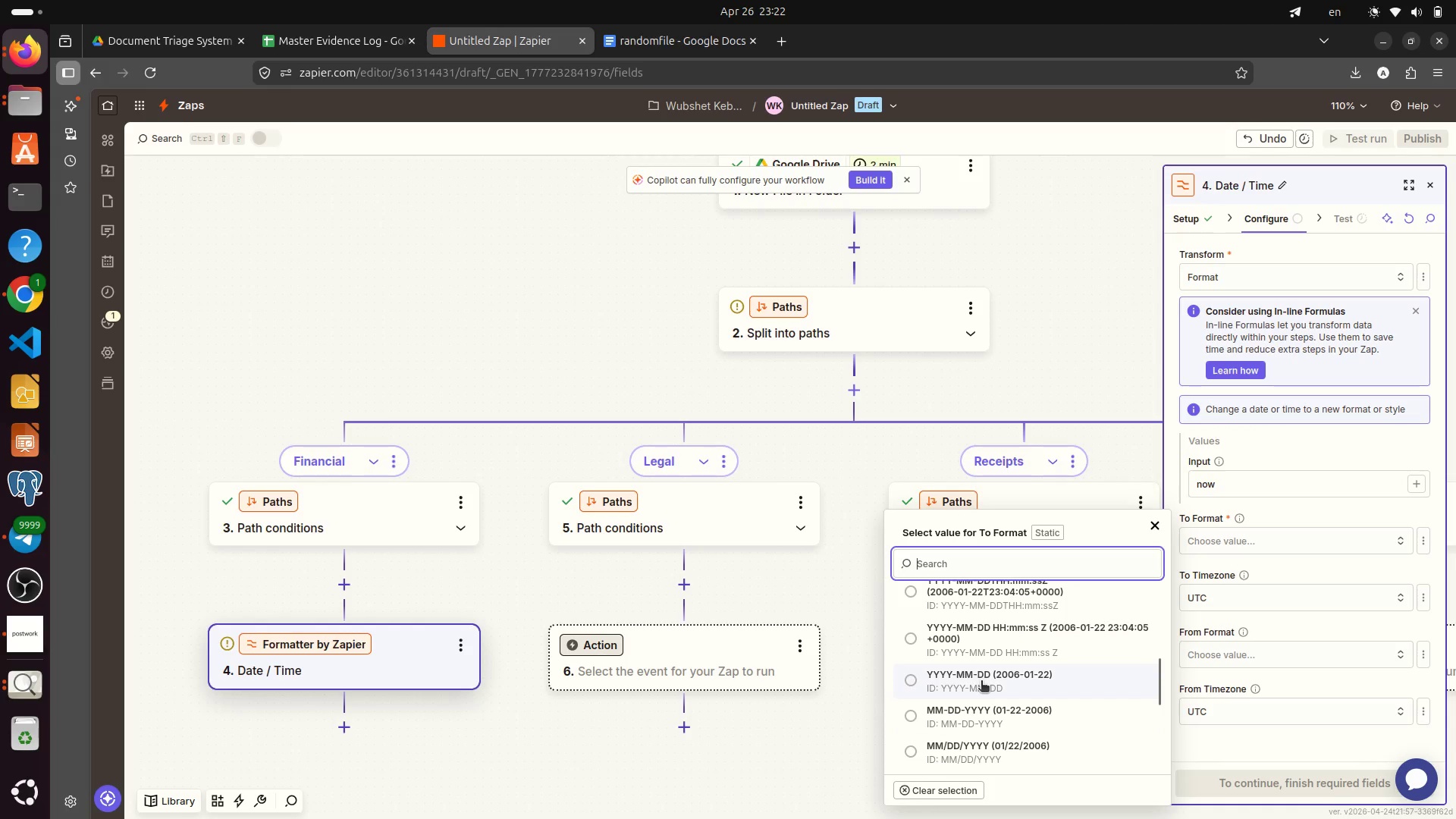 
left_click([981, 673])